 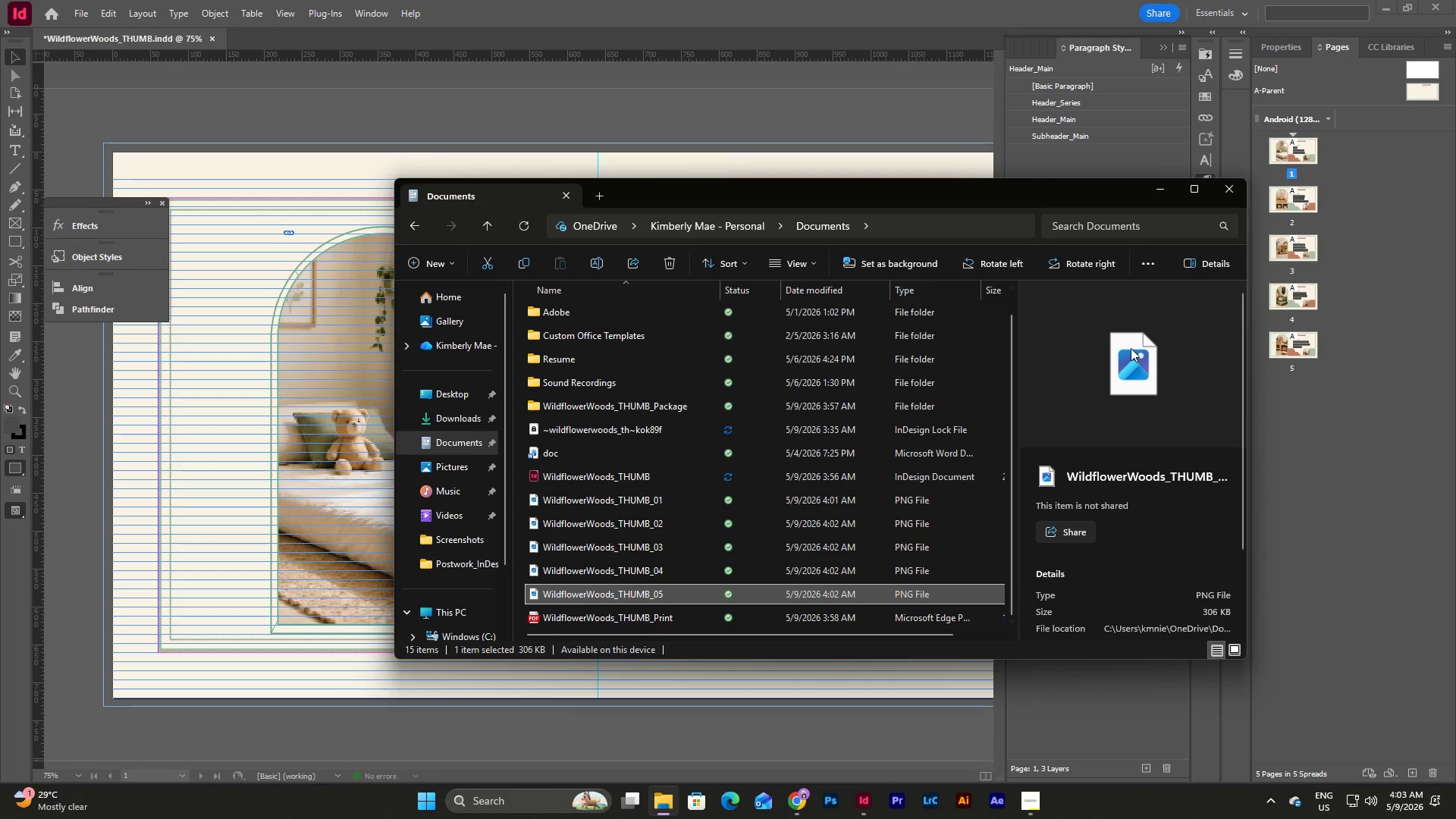 
left_click([623, 399])
 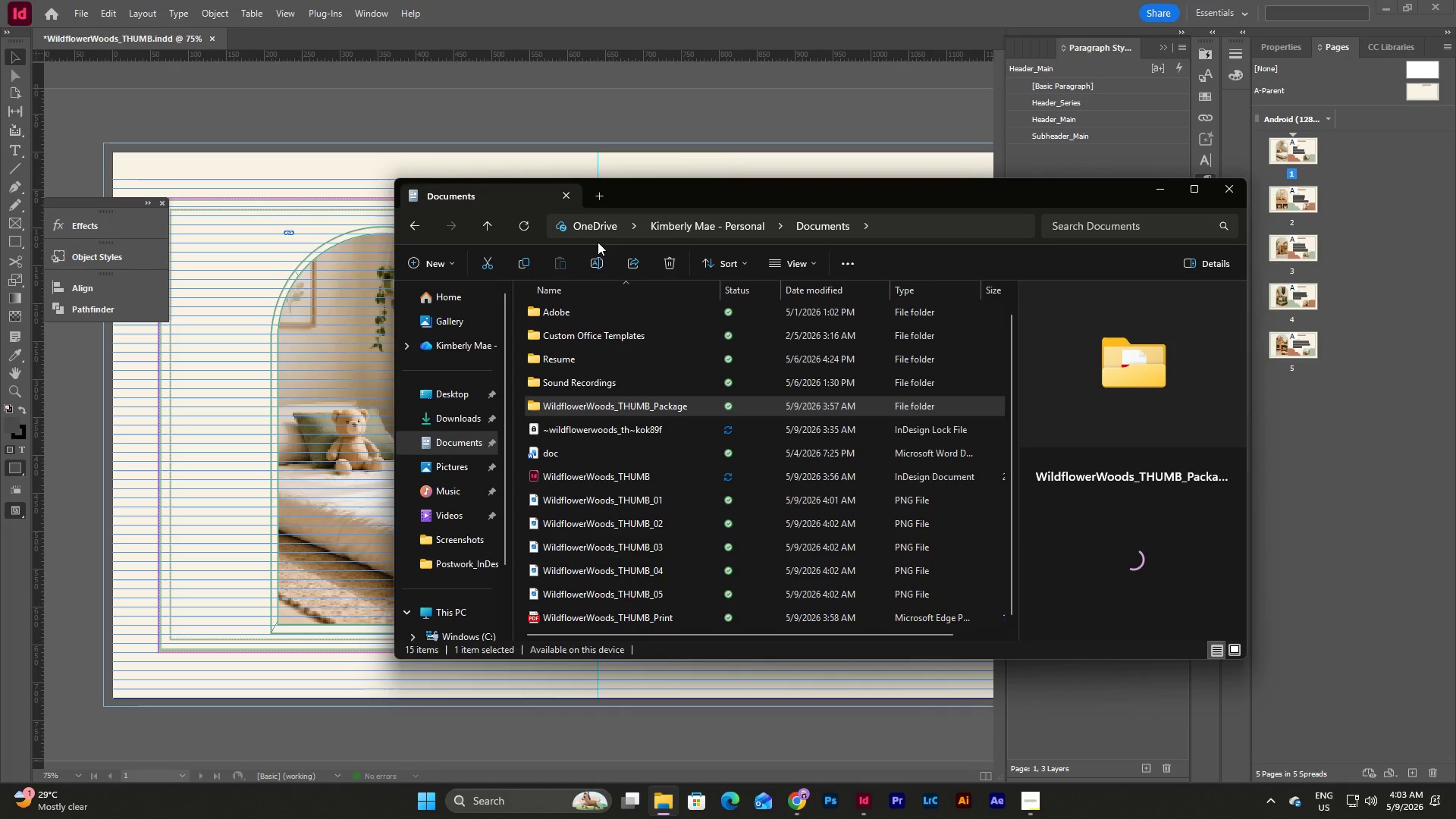 
double_click([609, 264])
 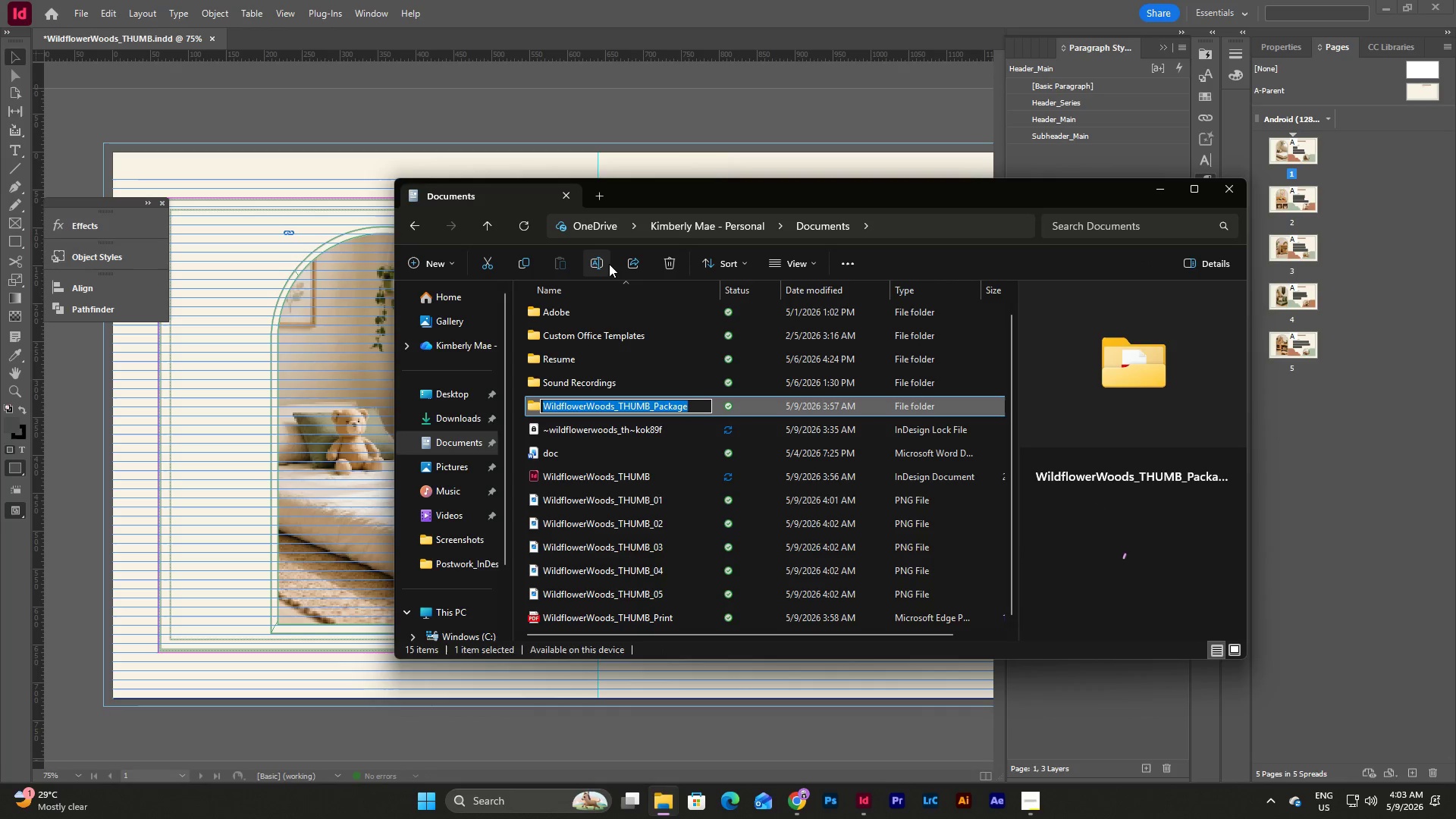 
key(Control+C)
 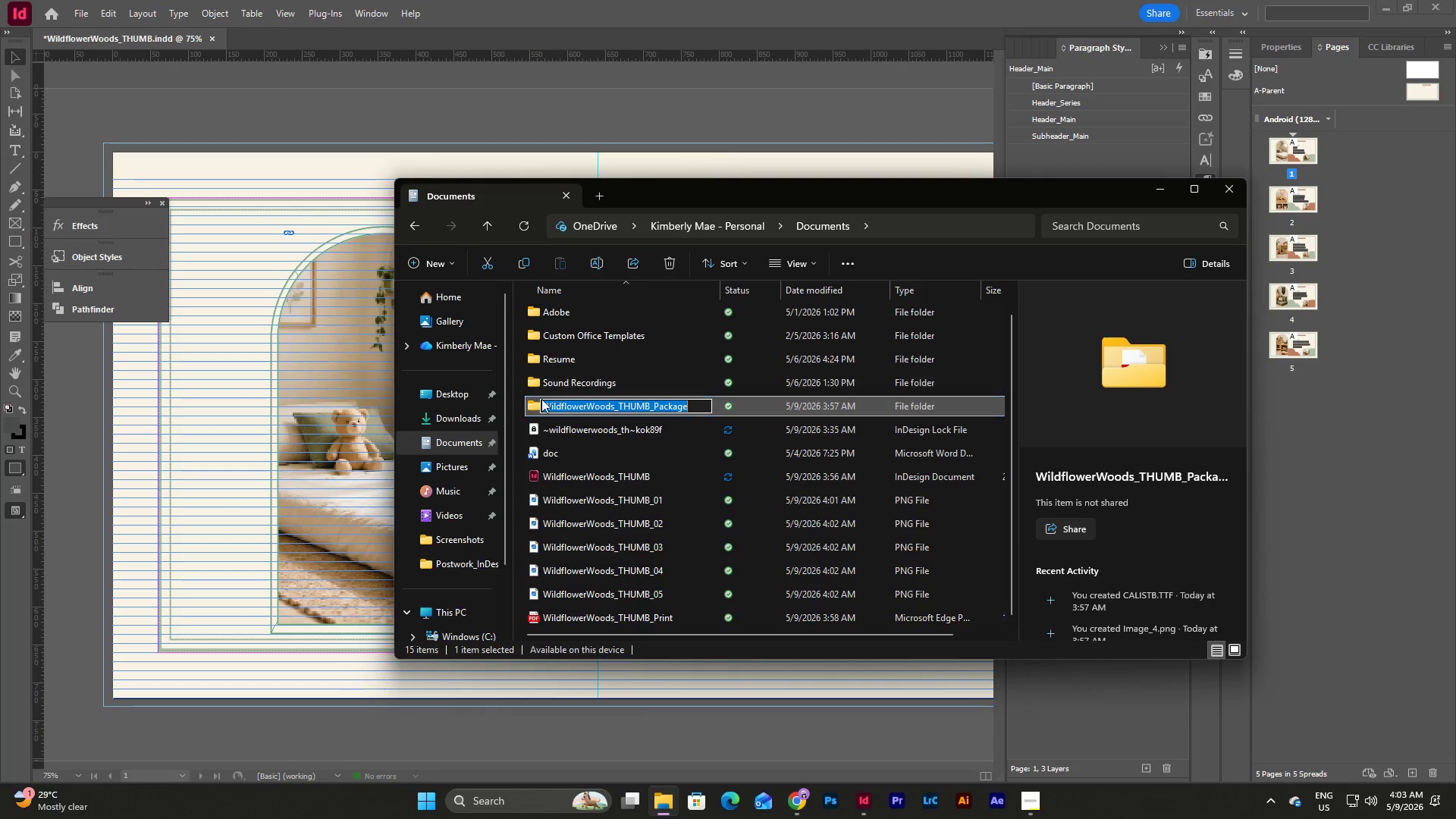 
double_click([535, 401])
 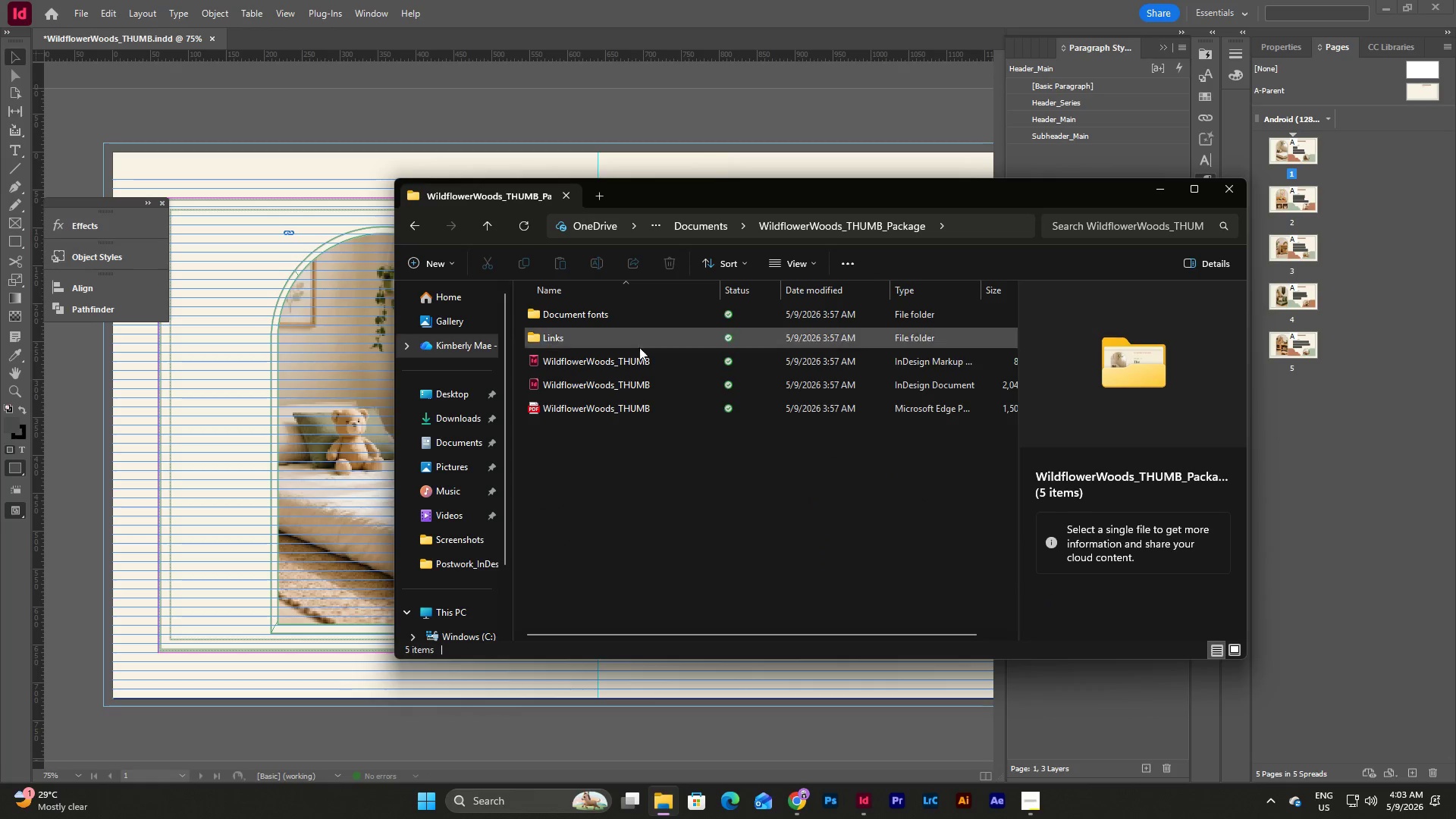 
left_click([648, 477])
 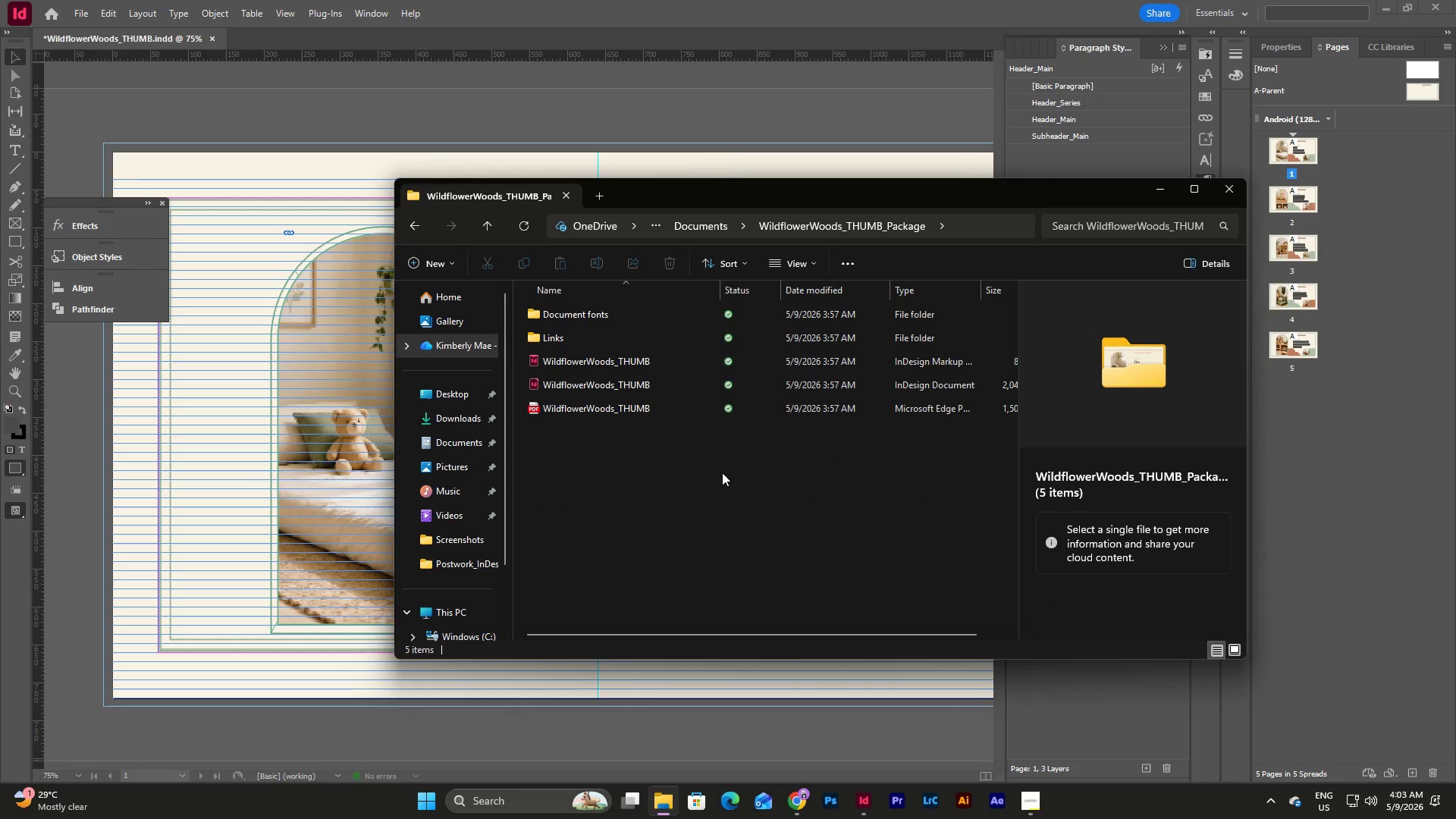 
left_click_drag(start_coordinate=[760, 482], to_coordinate=[600, 316])
 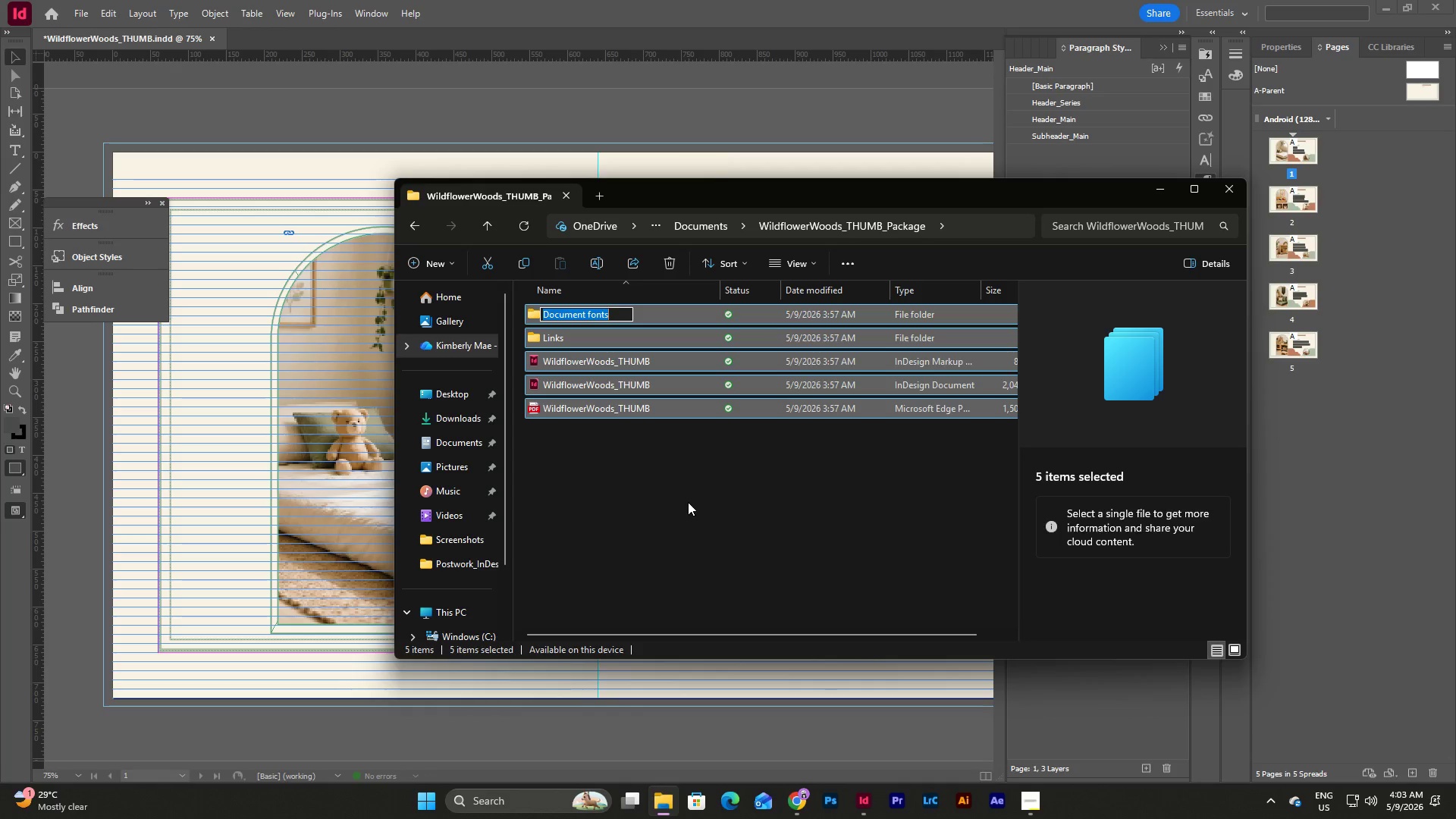 
key(Escape)
 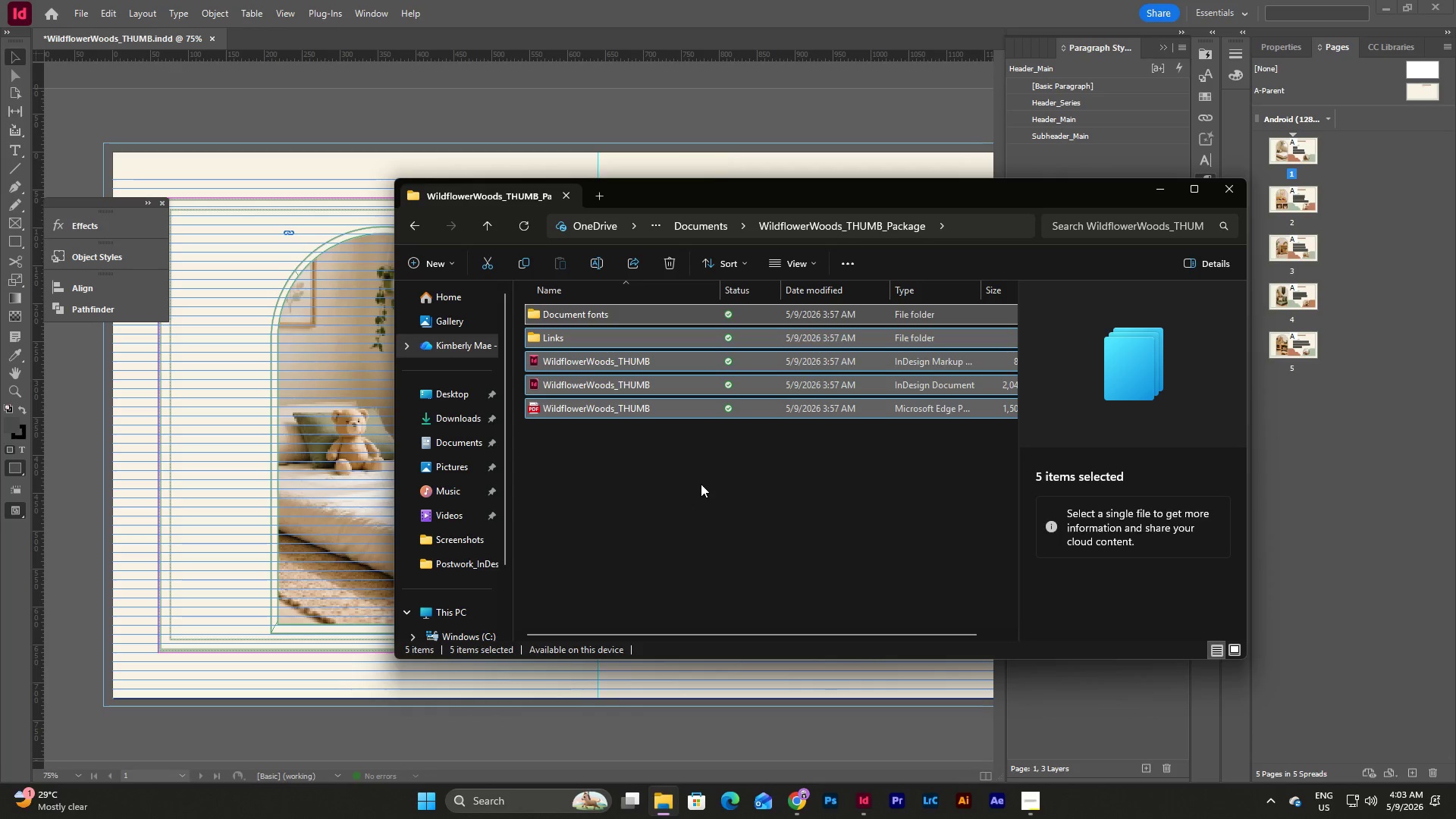 
left_click([701, 484])
 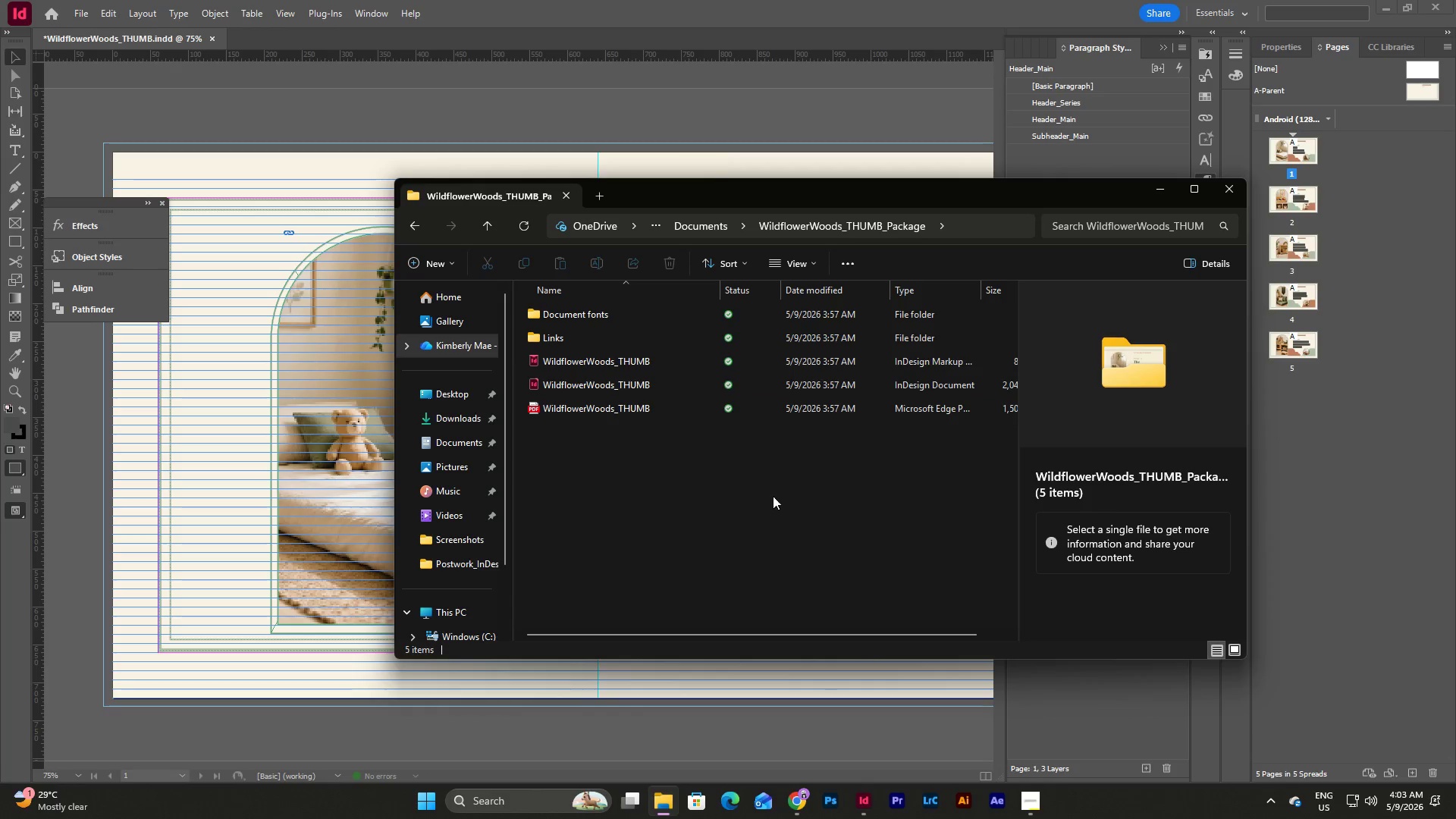 
left_click_drag(start_coordinate=[776, 497], to_coordinate=[599, 313])
 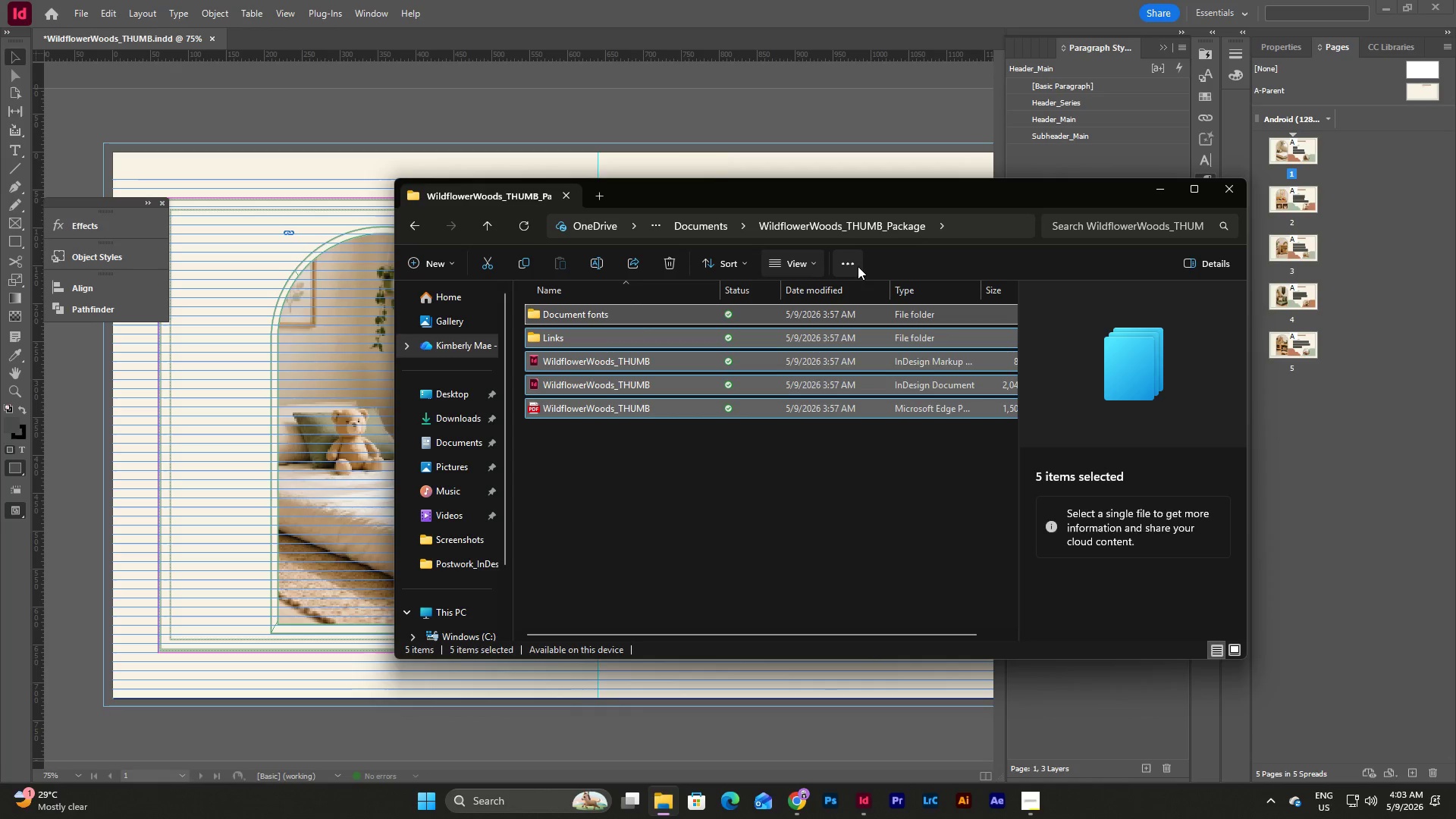 
left_click([858, 266])
 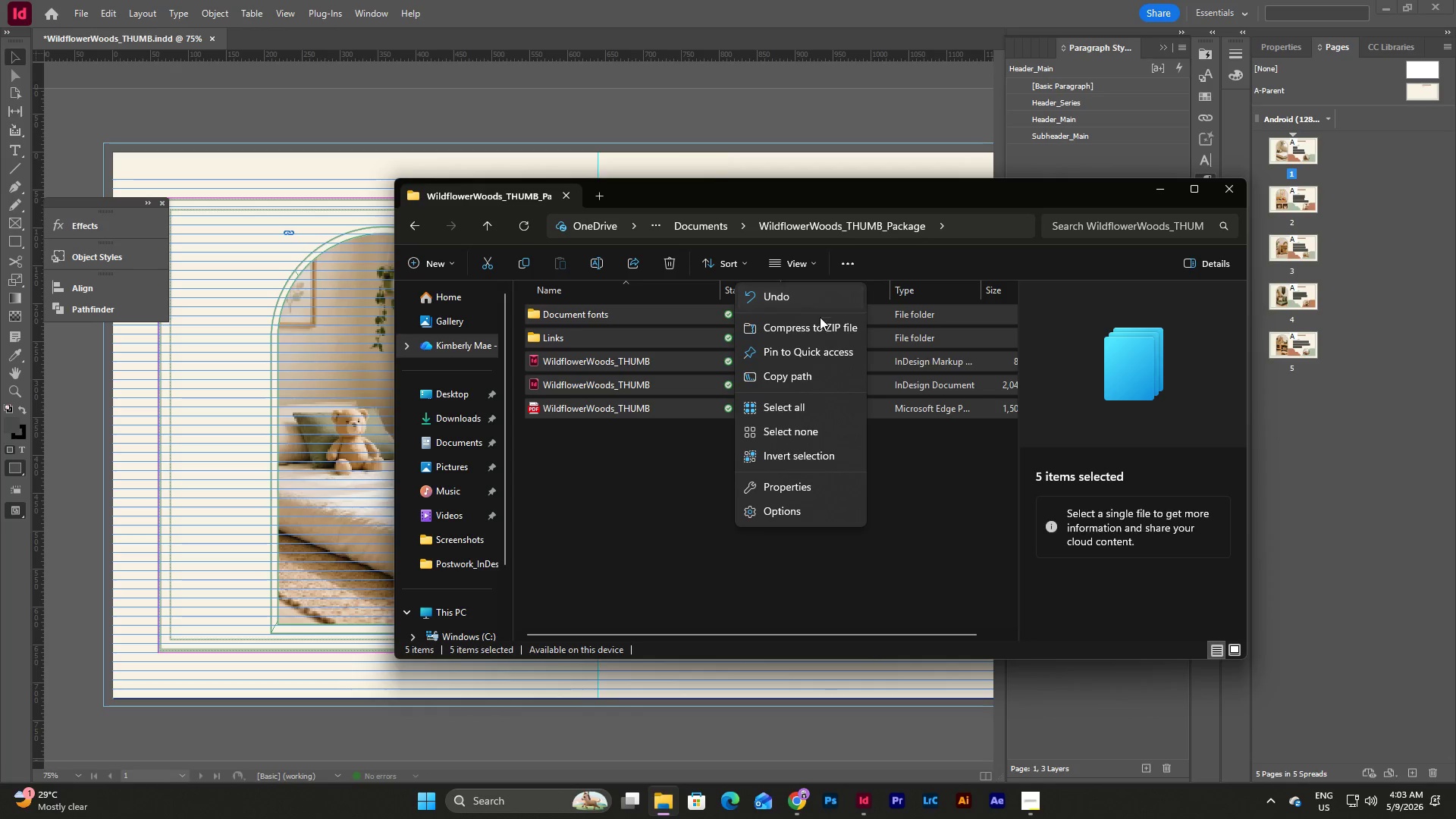 
left_click([818, 325])
 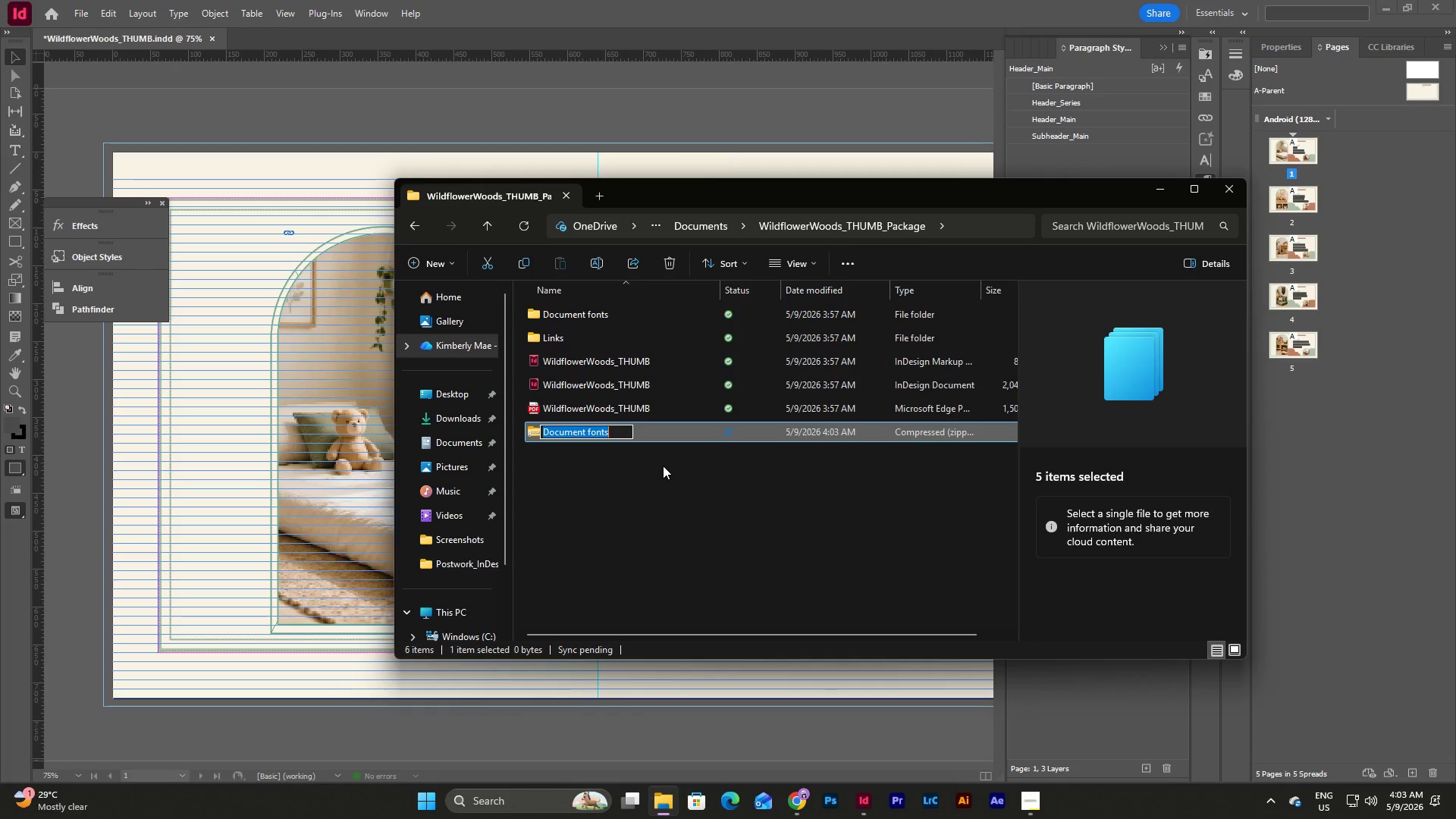 
key(Control+V)
 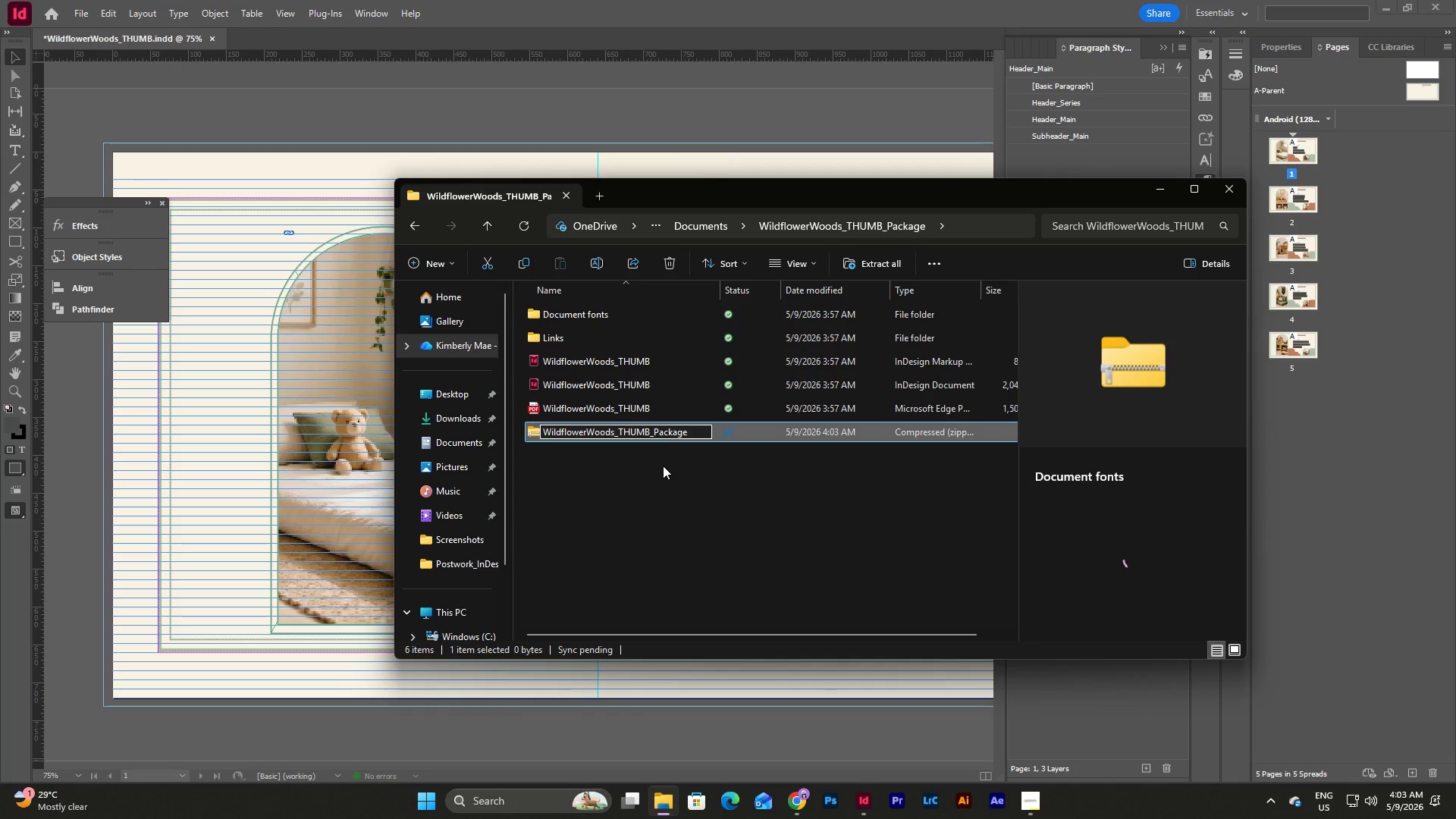 
key(NumpadEnter)
 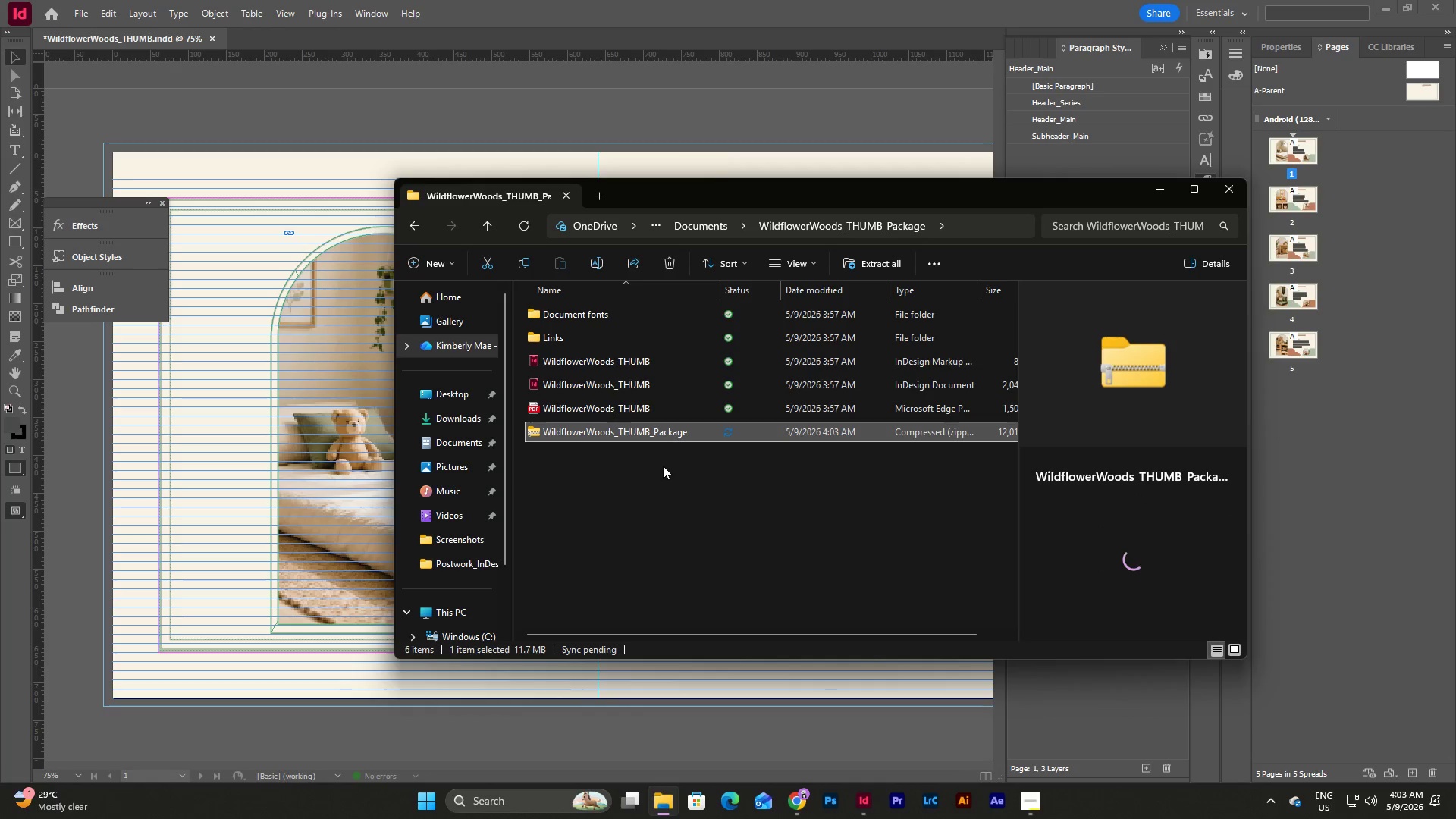 
left_click([663, 466])
 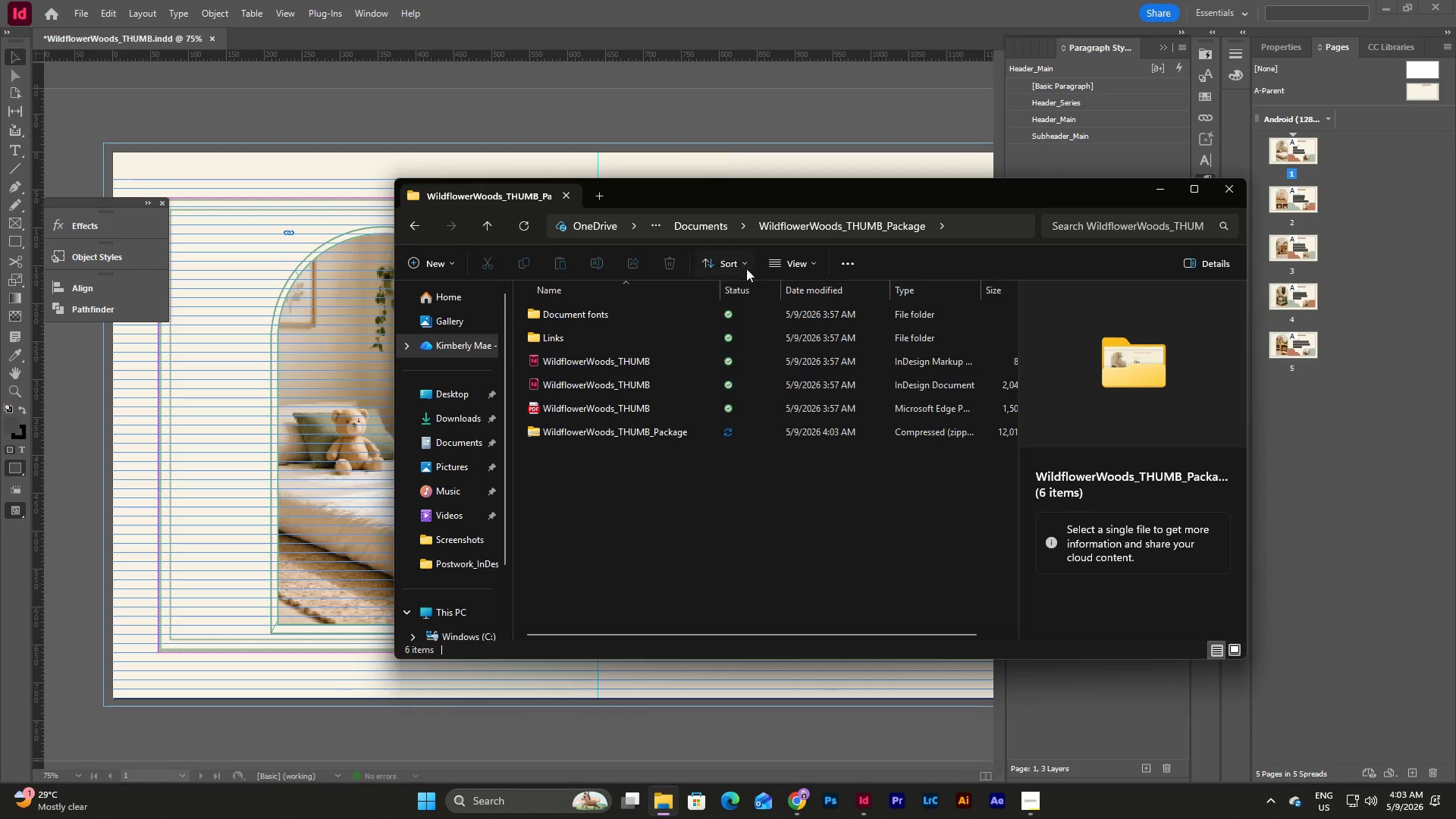 
left_click([727, 228])
 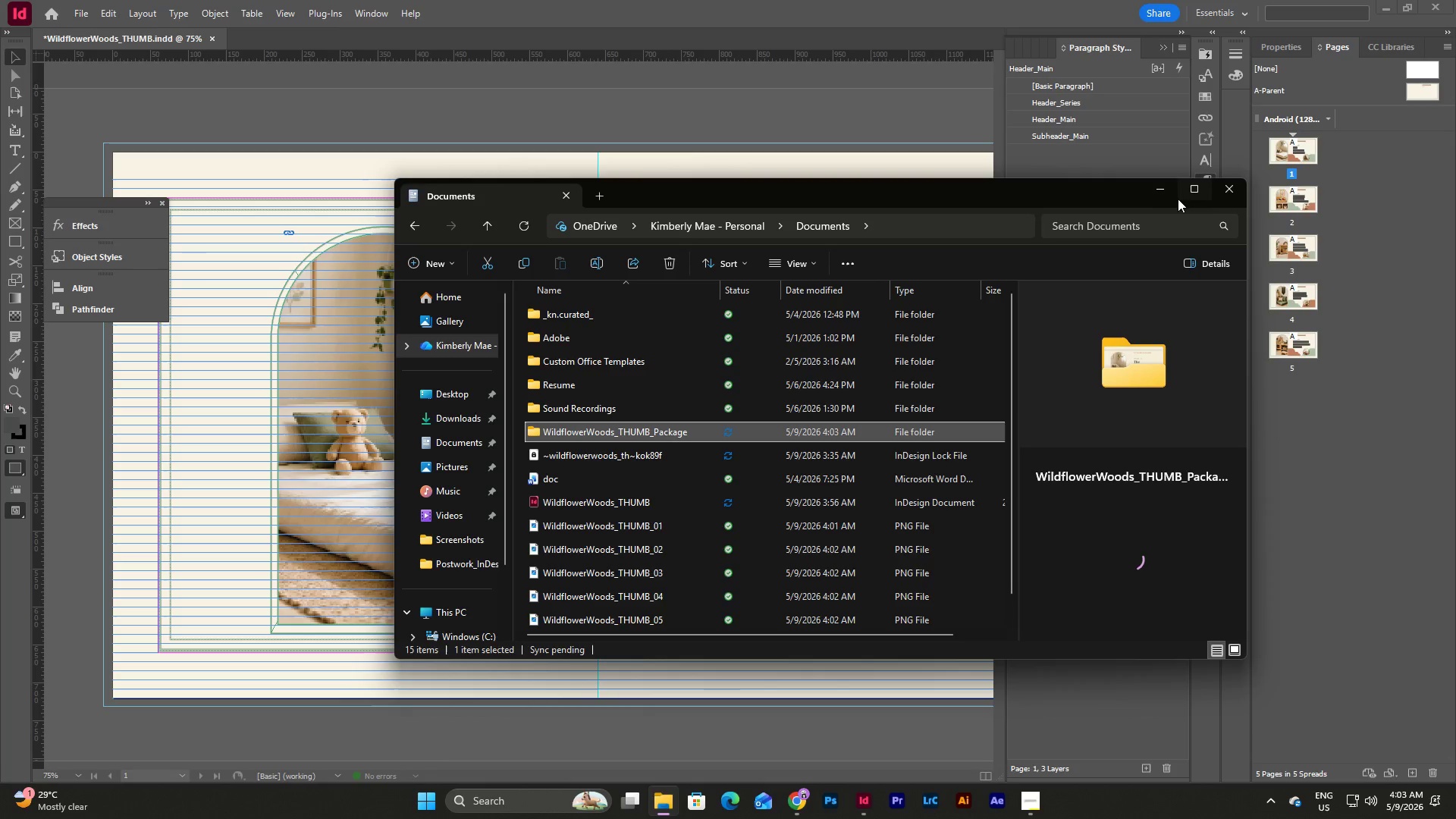 
left_click([1160, 193])
 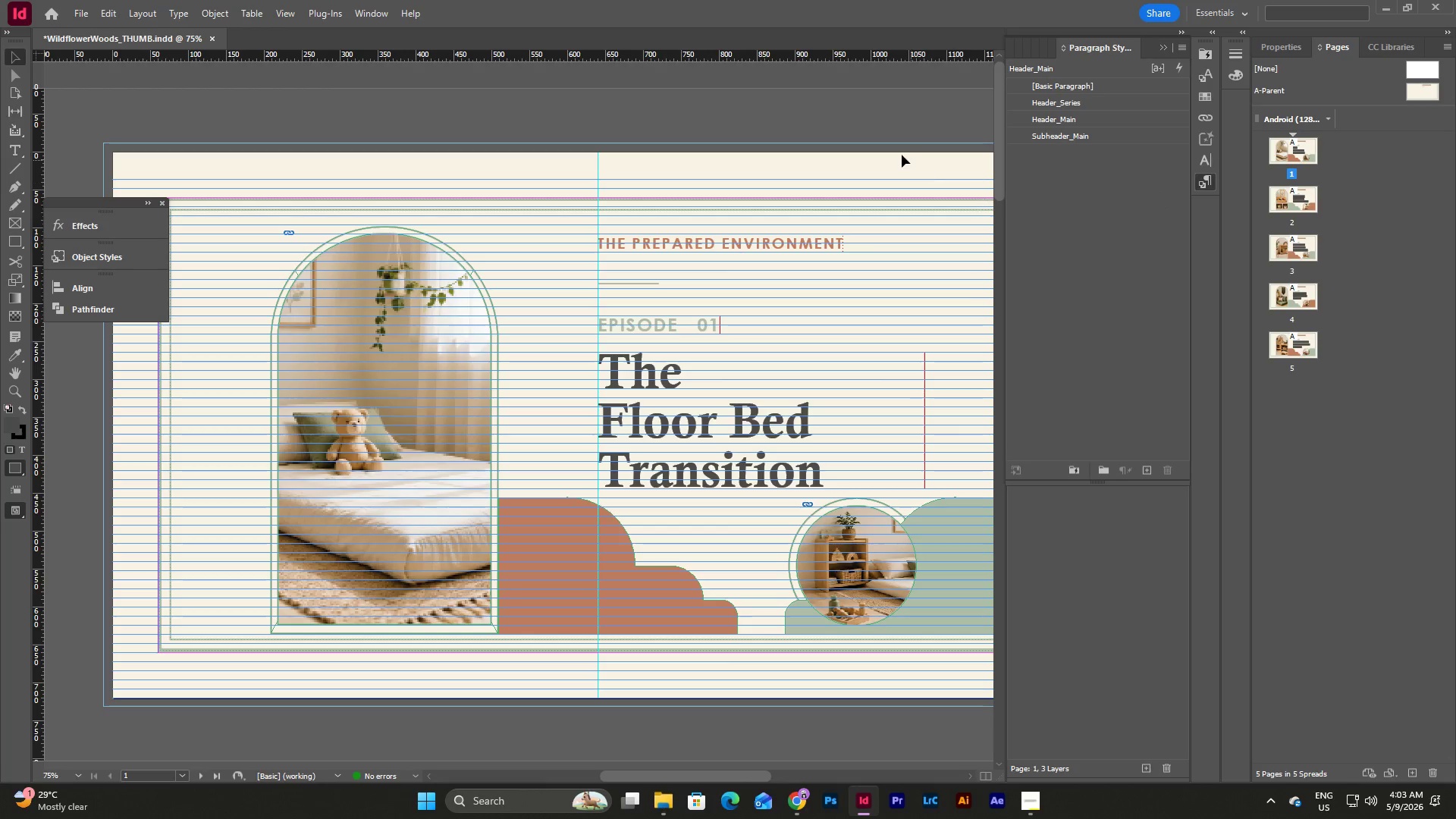 
left_click([902, 155])
 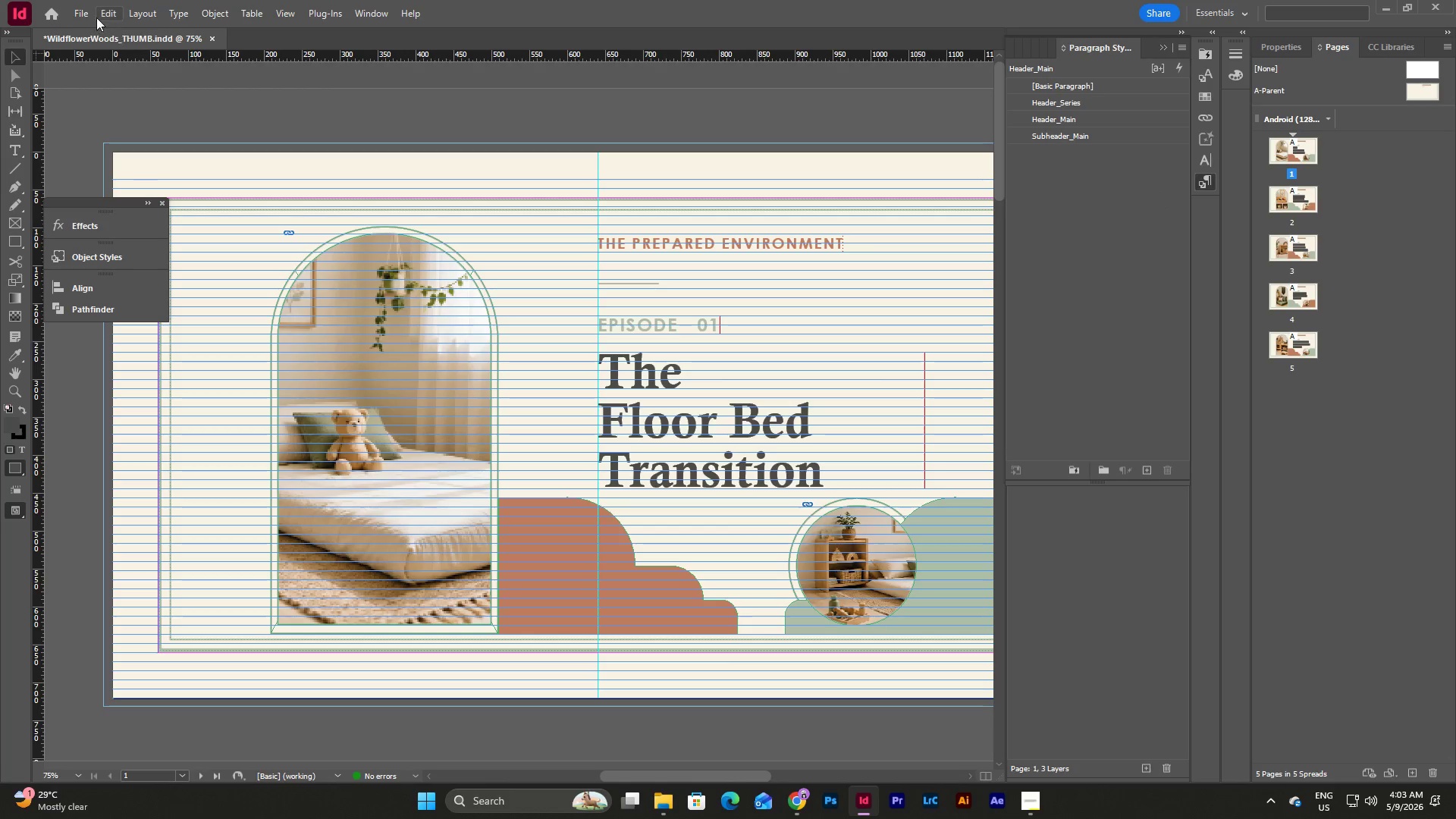 
left_click([80, 5])
 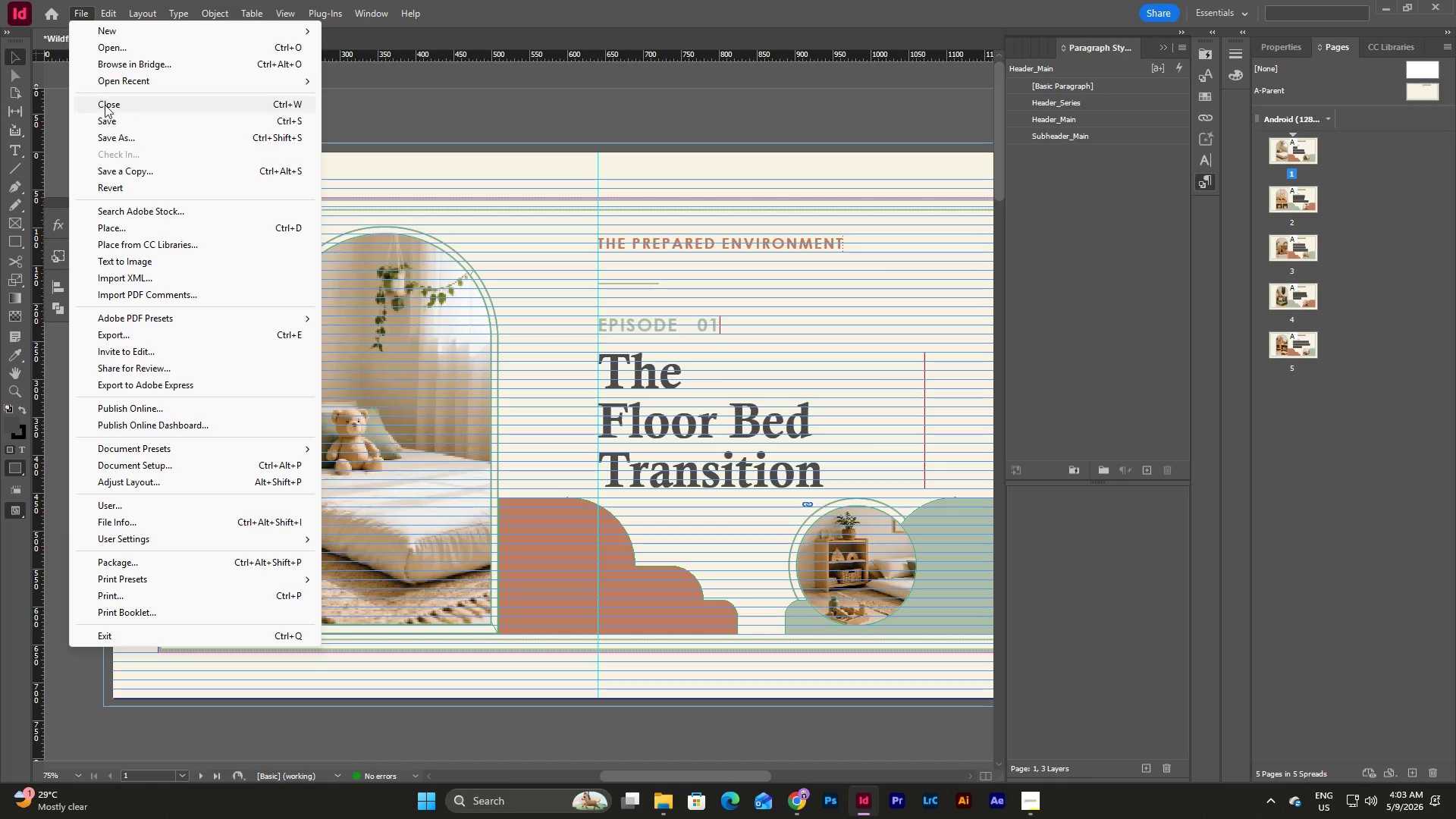 
left_click([112, 119])
 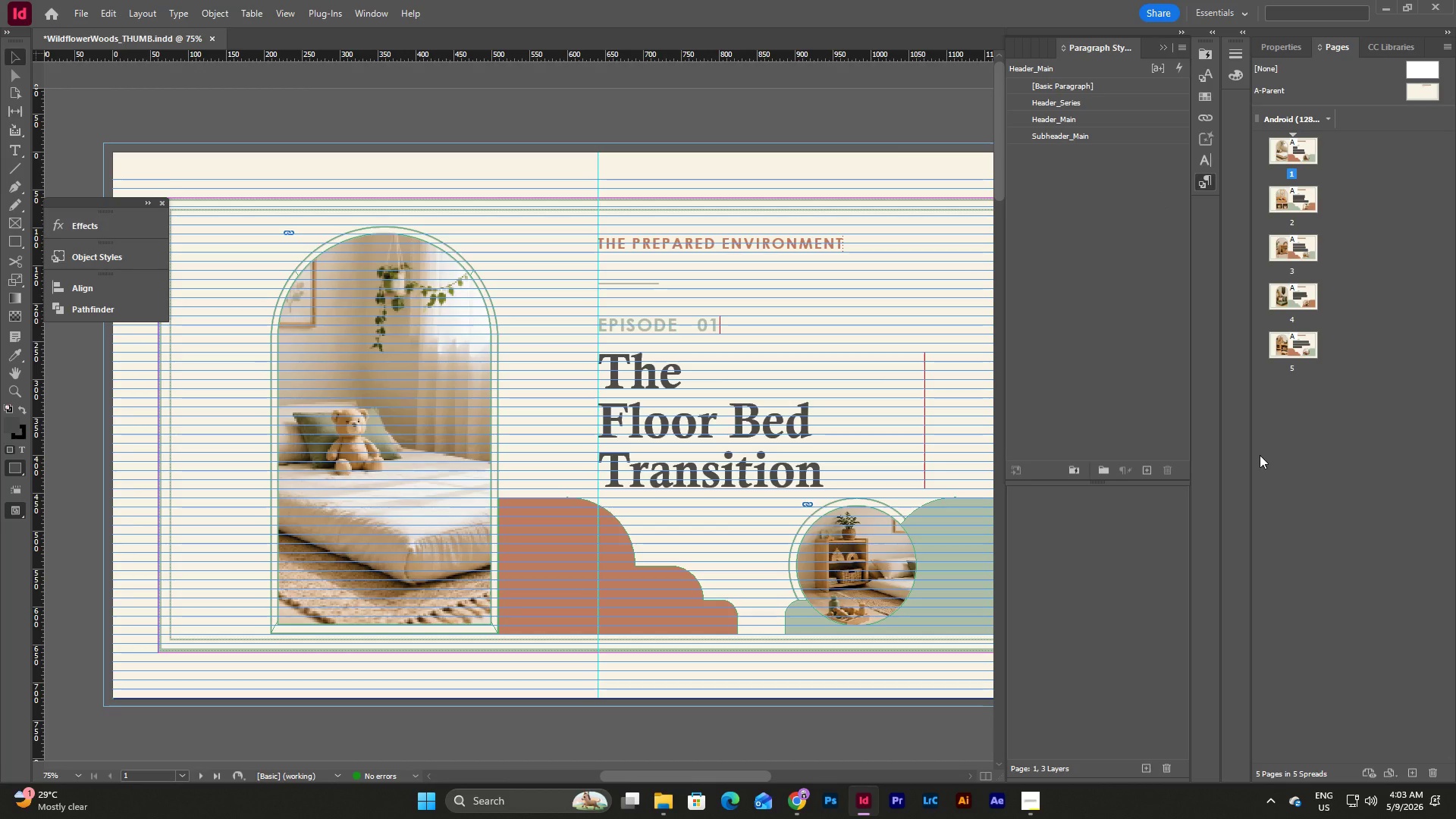 
left_click([901, 166])
 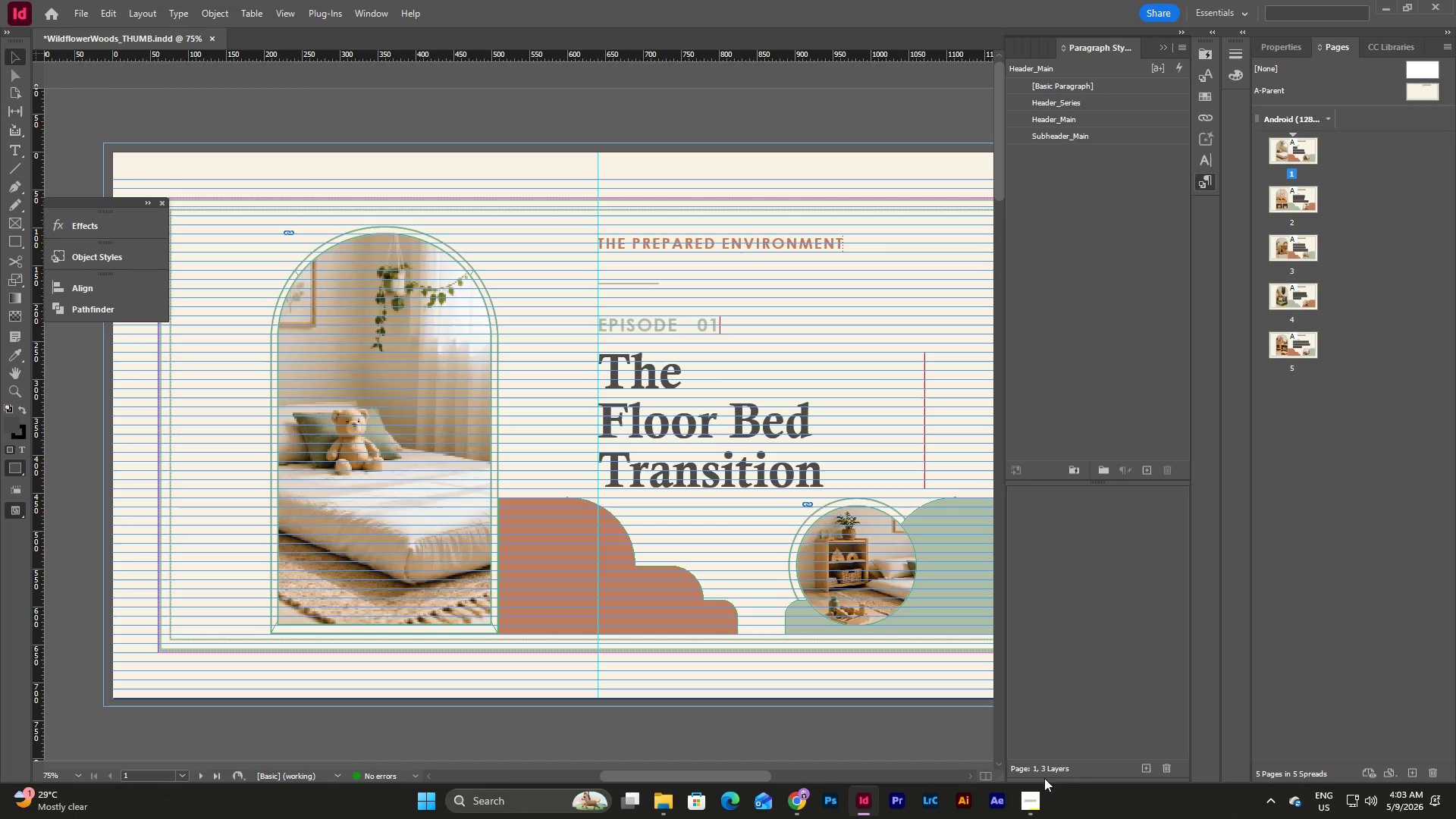 
left_click([1033, 796])